 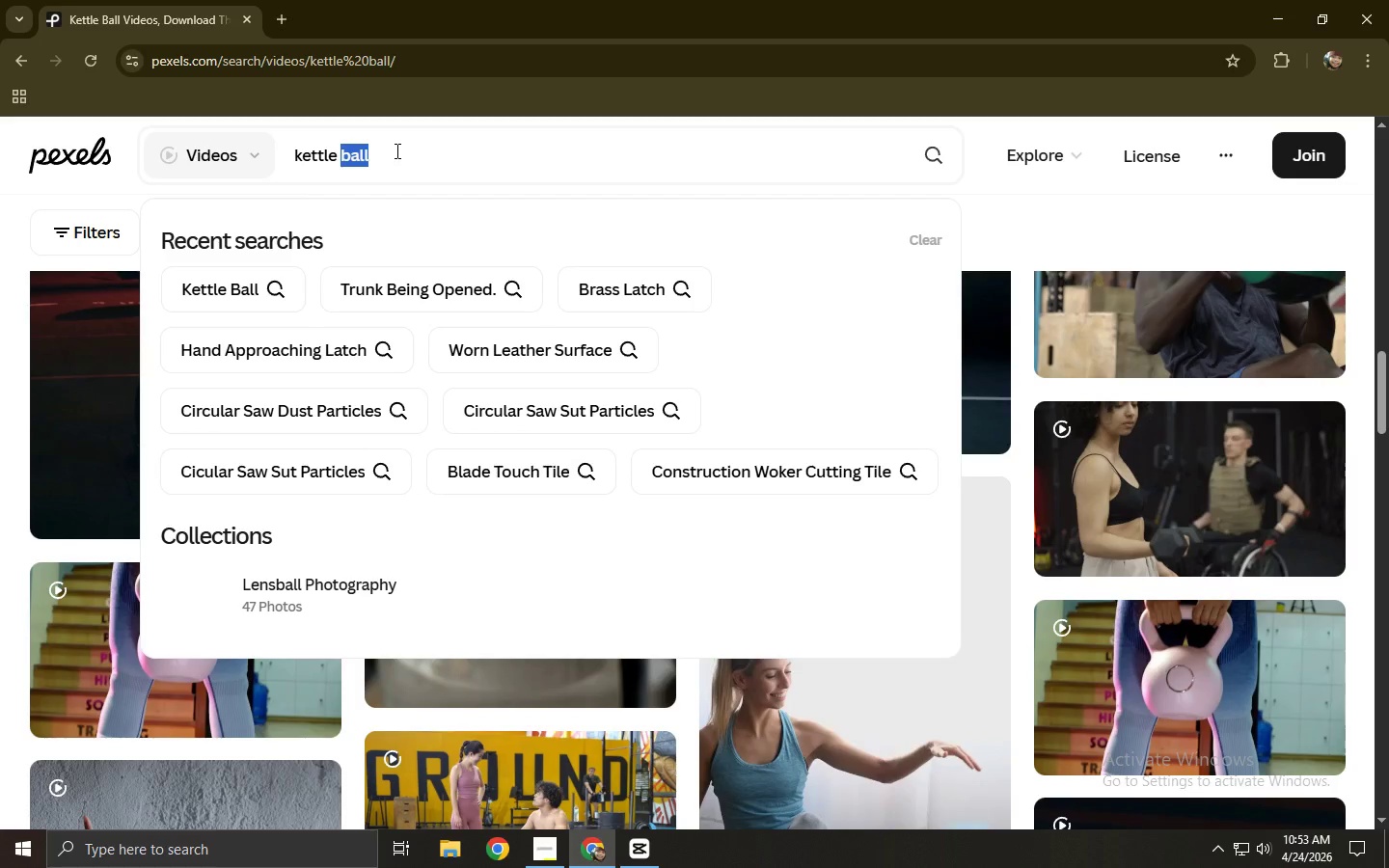 
triple_click([395, 150])
 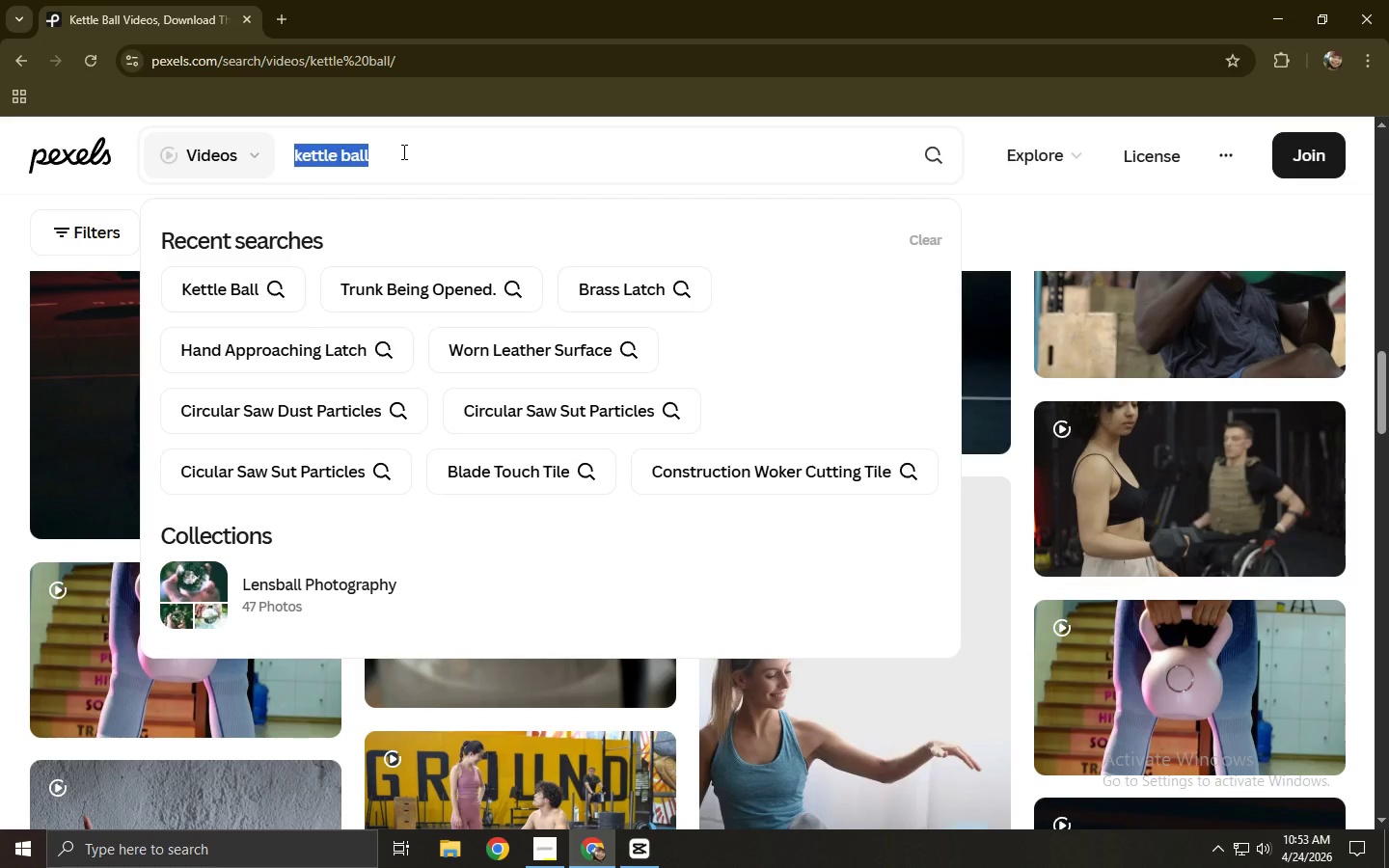 
key(Control+ControlLeft)
 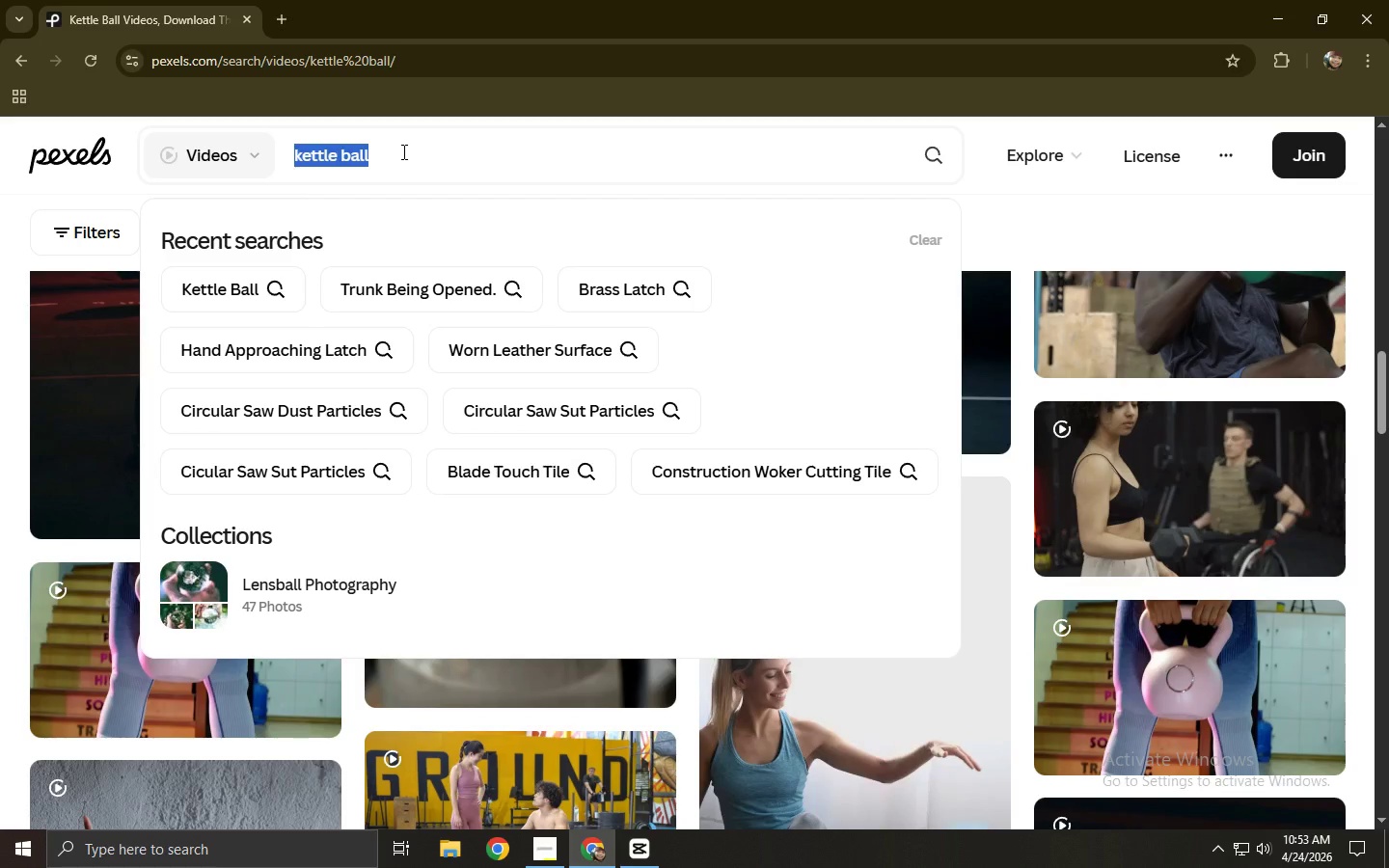 
key(Control+A)
 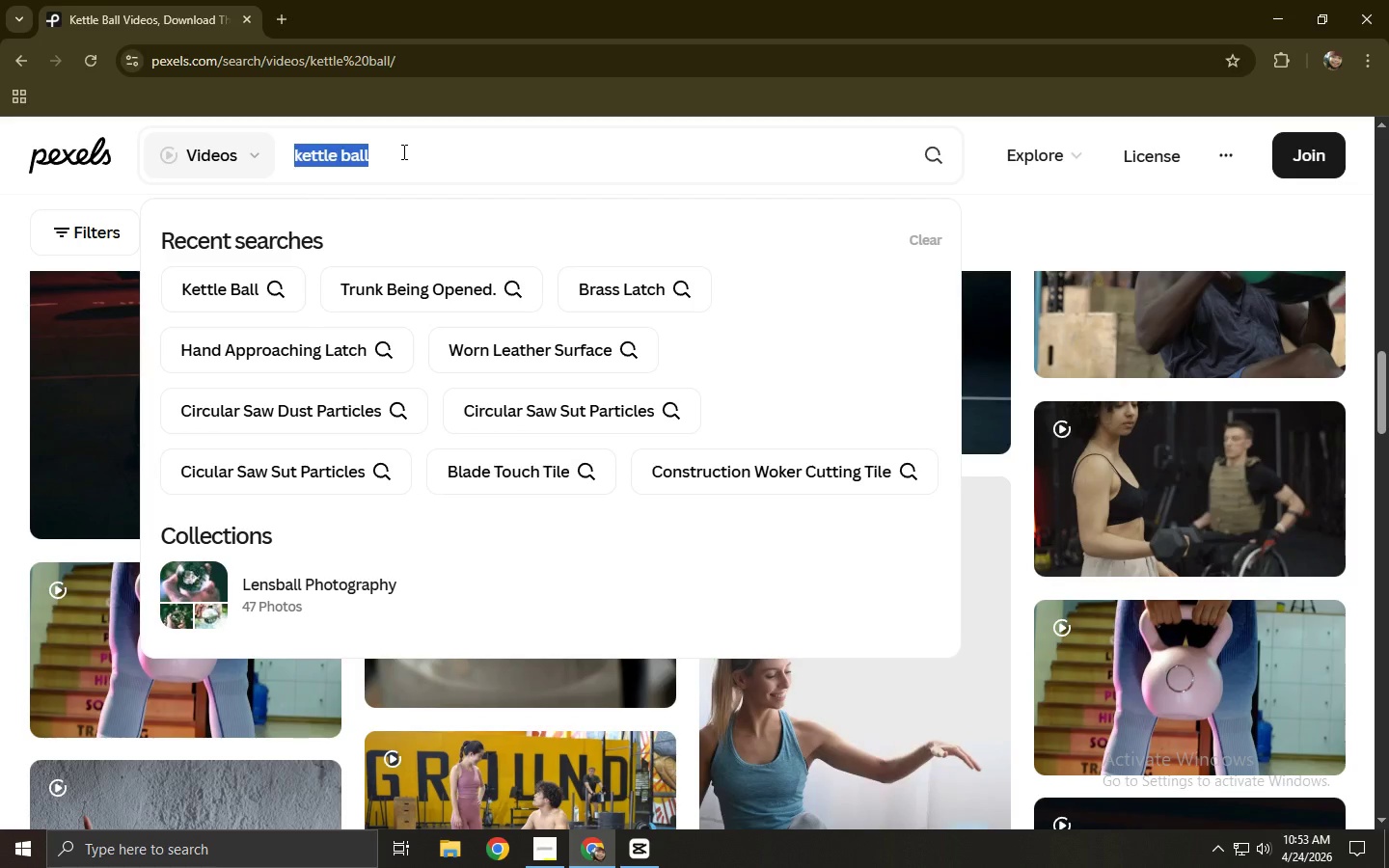 
type(quic)
key(Backspace)
key(Backspace)
key(Backspace)
key(Backspace)
type(gym shot)
 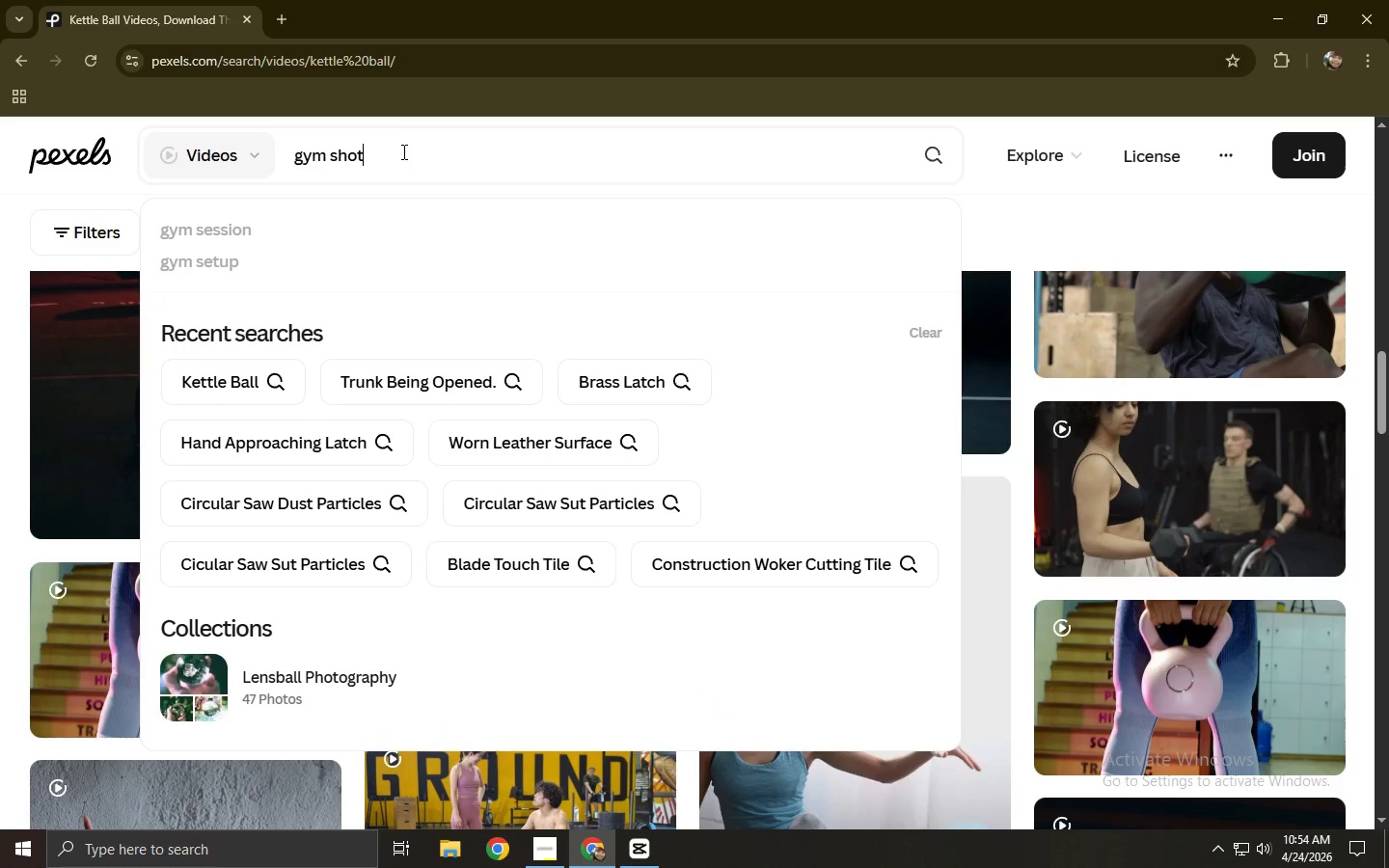 
key(Enter)
 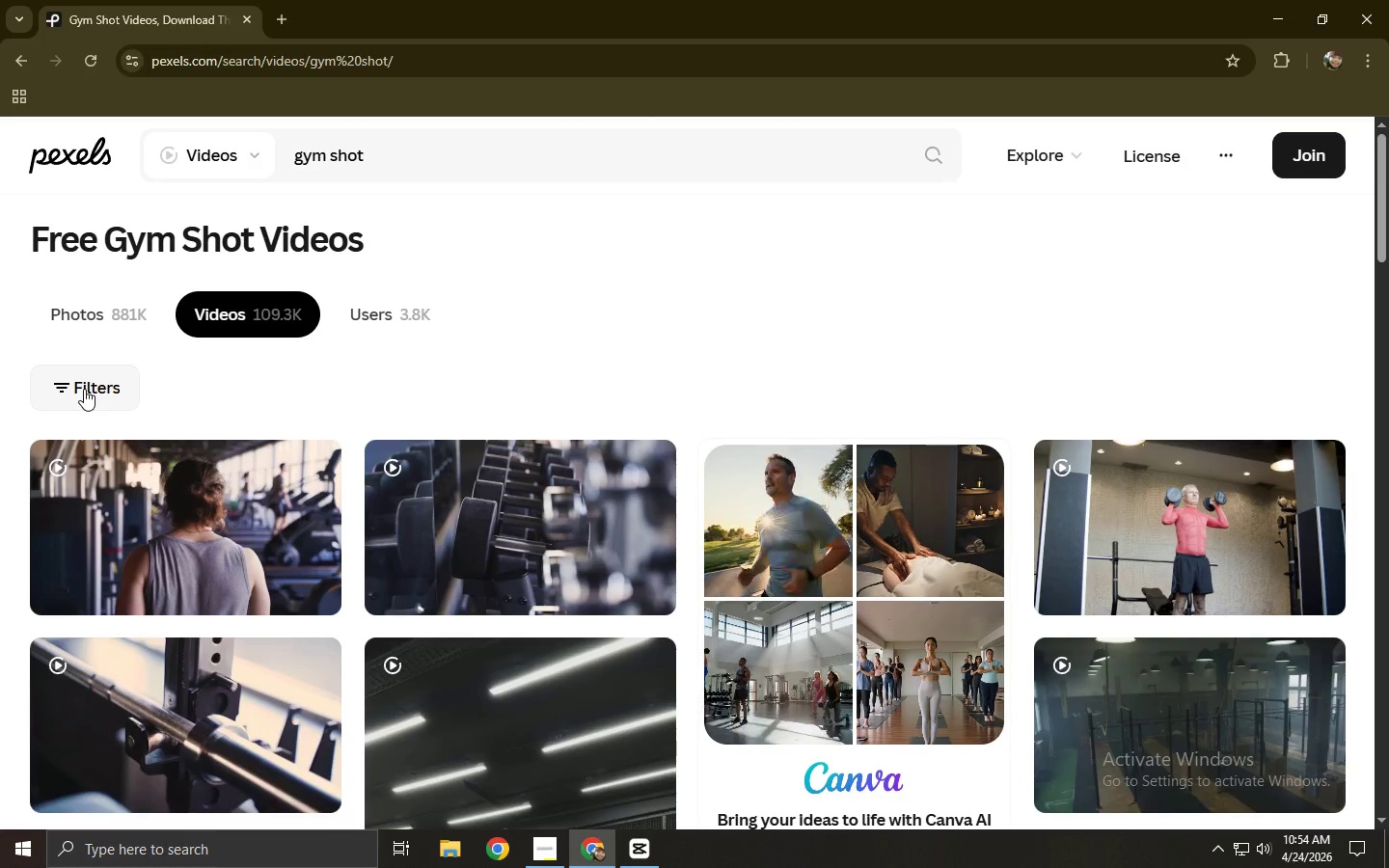 
scroll: coordinate [58, 449], scroll_direction: down, amount: 15.0
 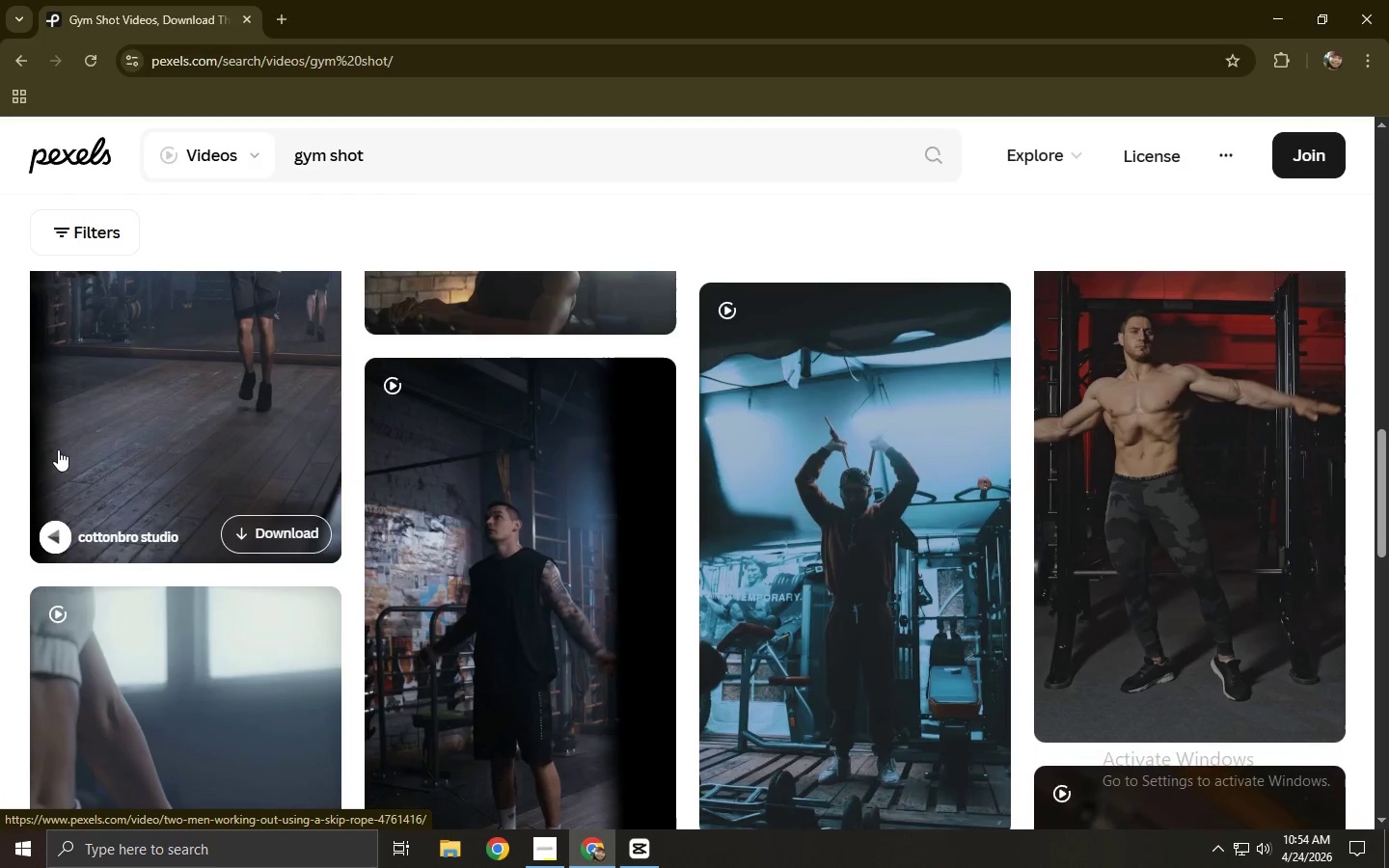 
left_click([451, 171])
 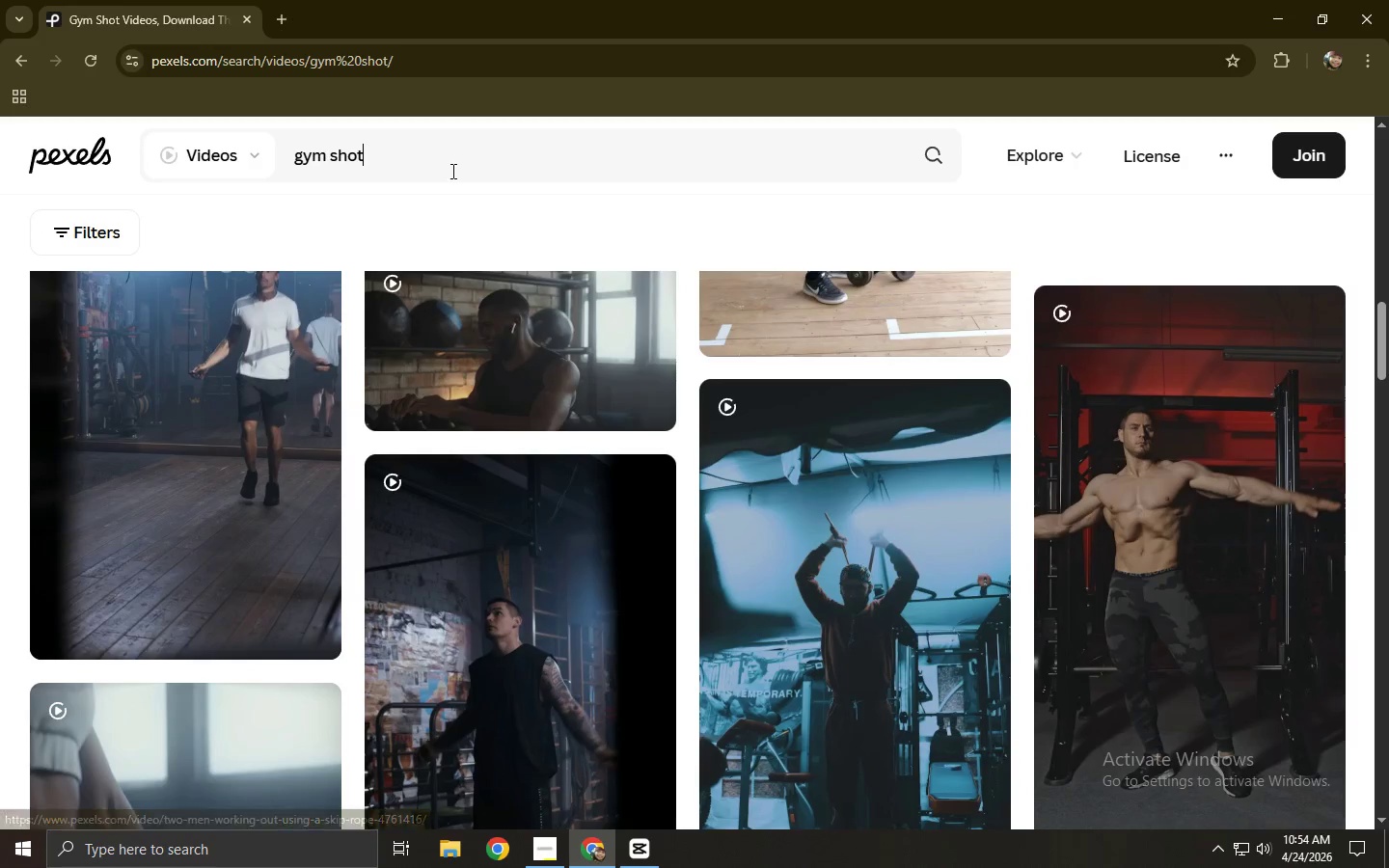 
scroll: coordinate [58, 449], scroll_direction: up, amount: 1.0
 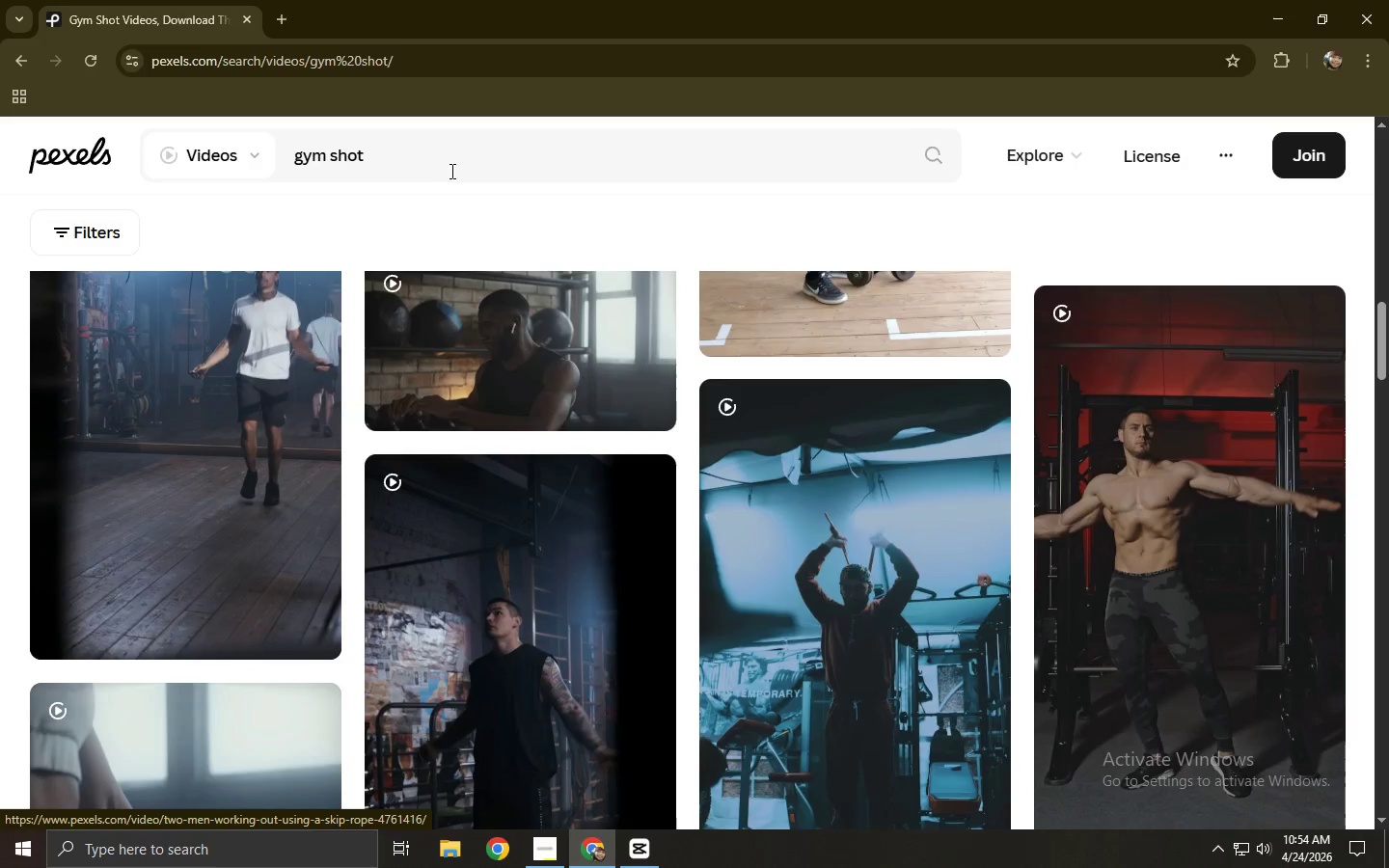 
type( witj)
key(Backspace)
type(h kettle ball)
 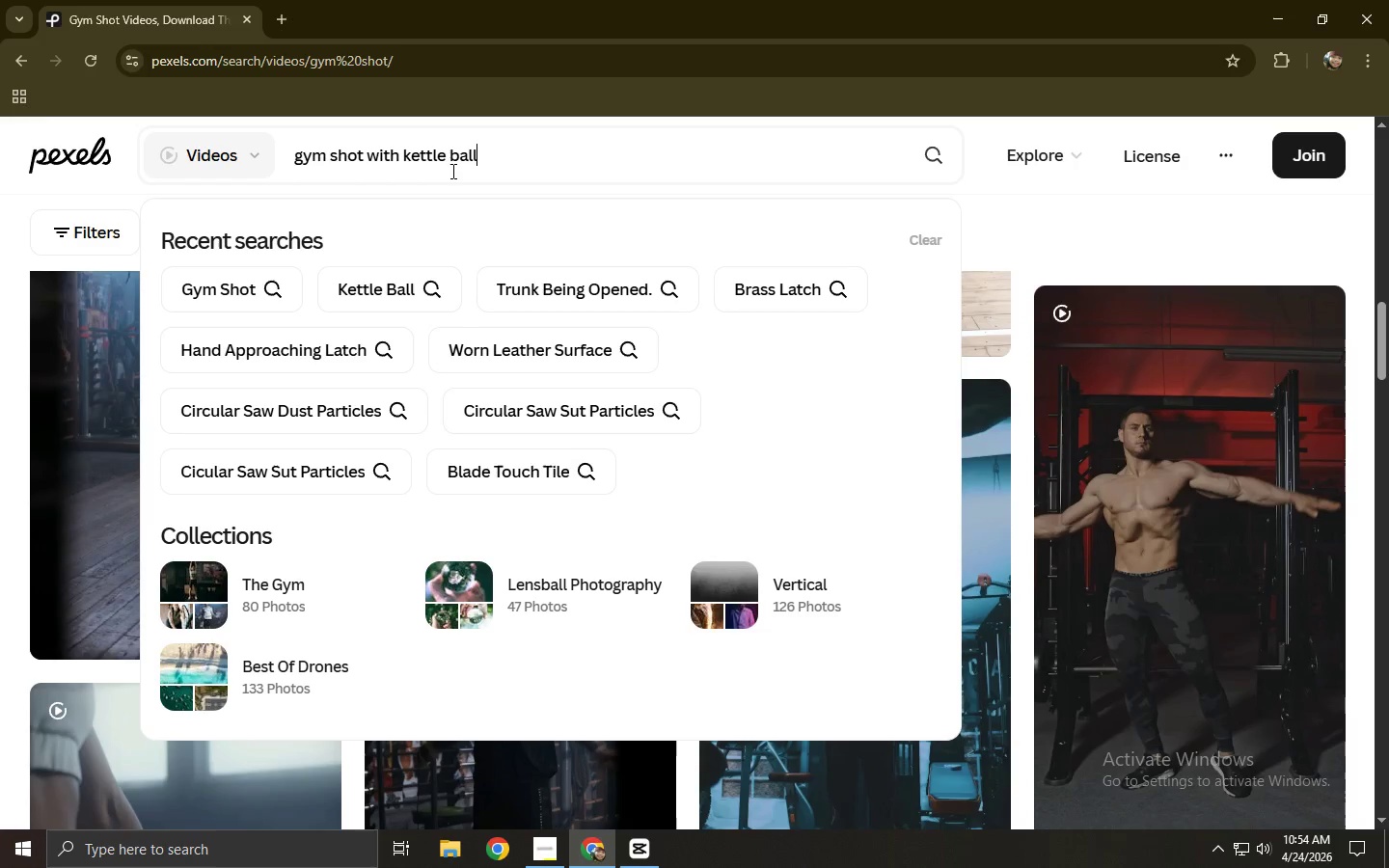 
key(Enter)
 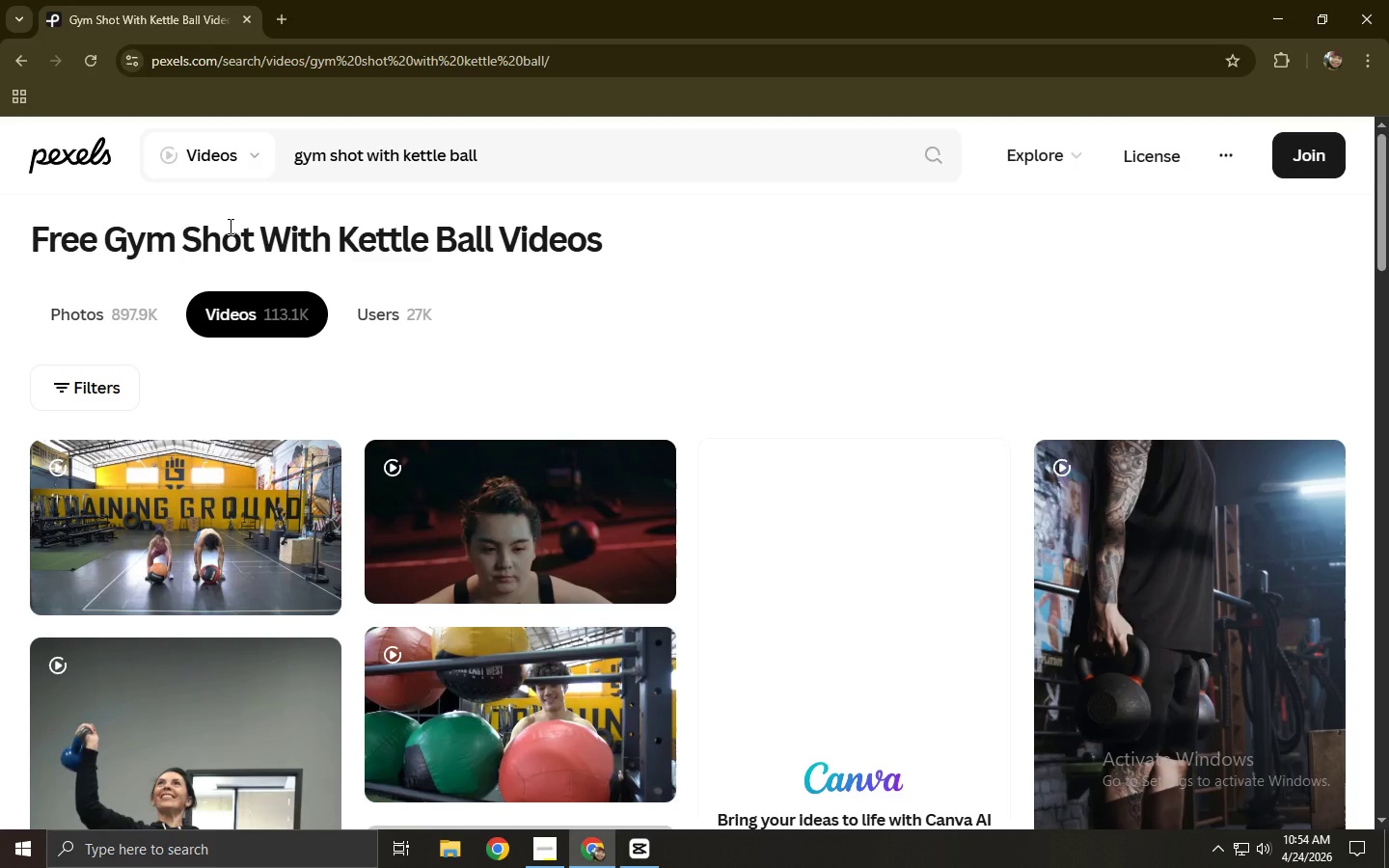 
scroll: coordinate [254, 247], scroll_direction: down, amount: 9.0
 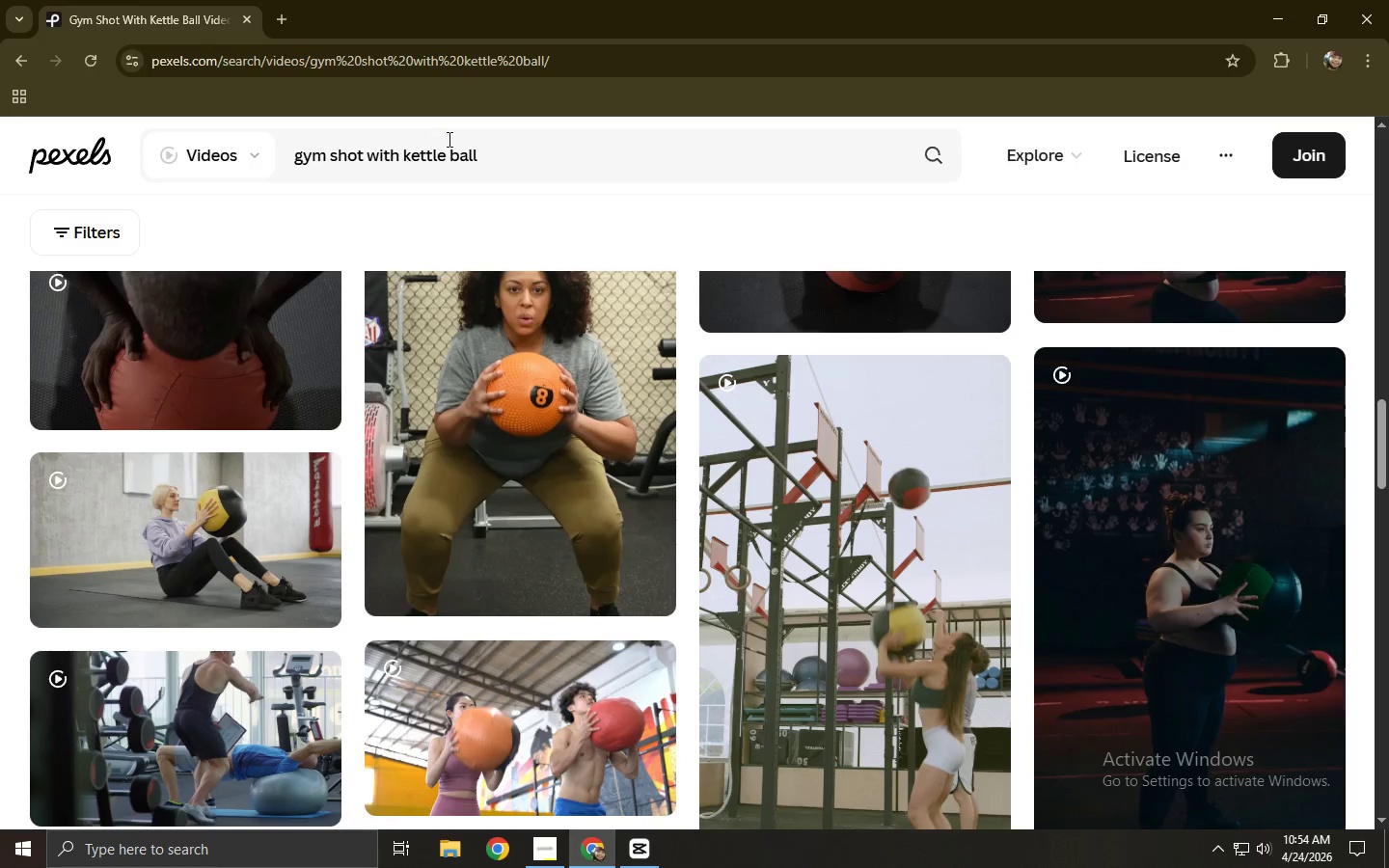 
left_click_drag(start_coordinate=[537, 154], to_coordinate=[362, 166])
 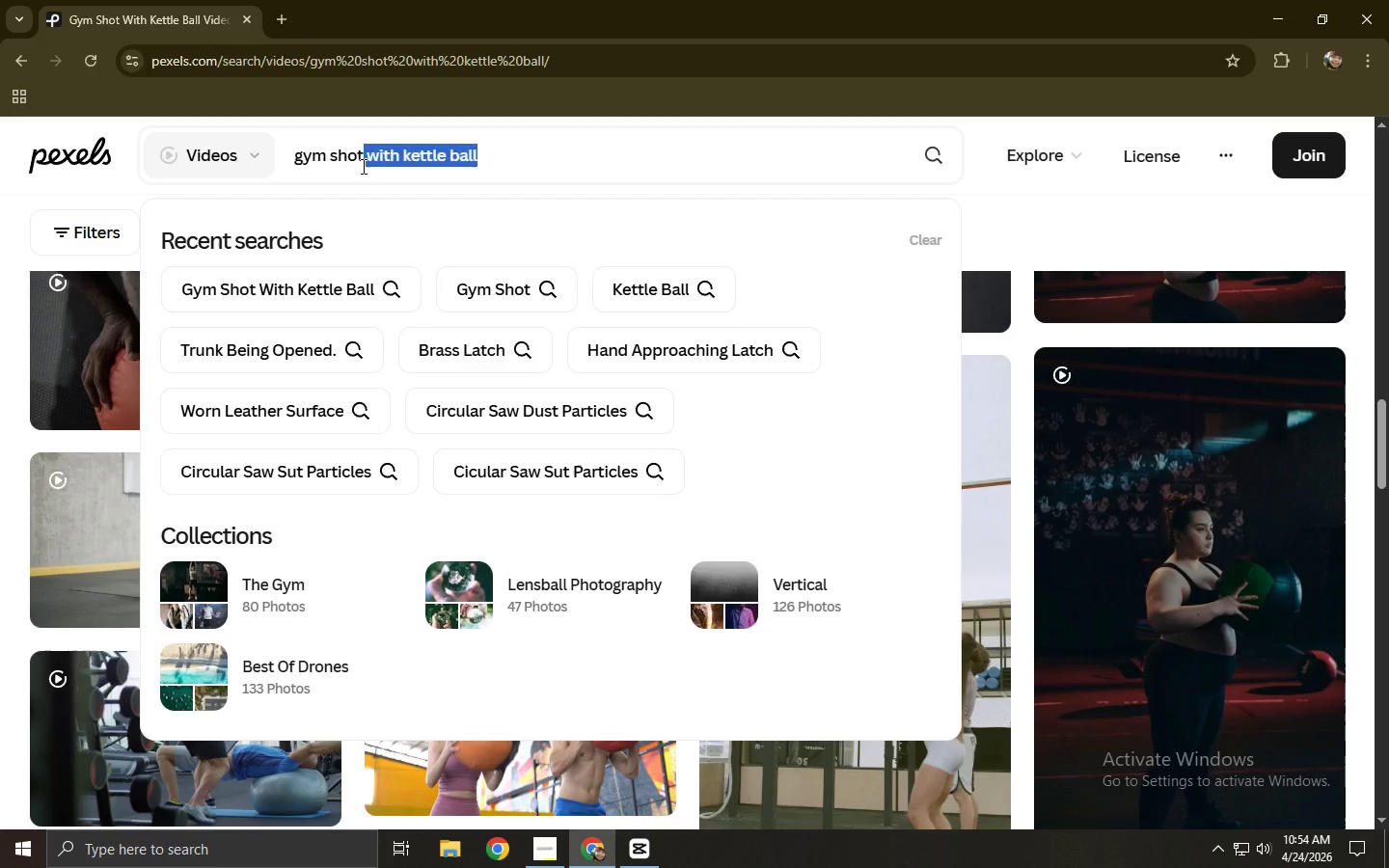 
hold_key(key=Backspace, duration=0.88)
 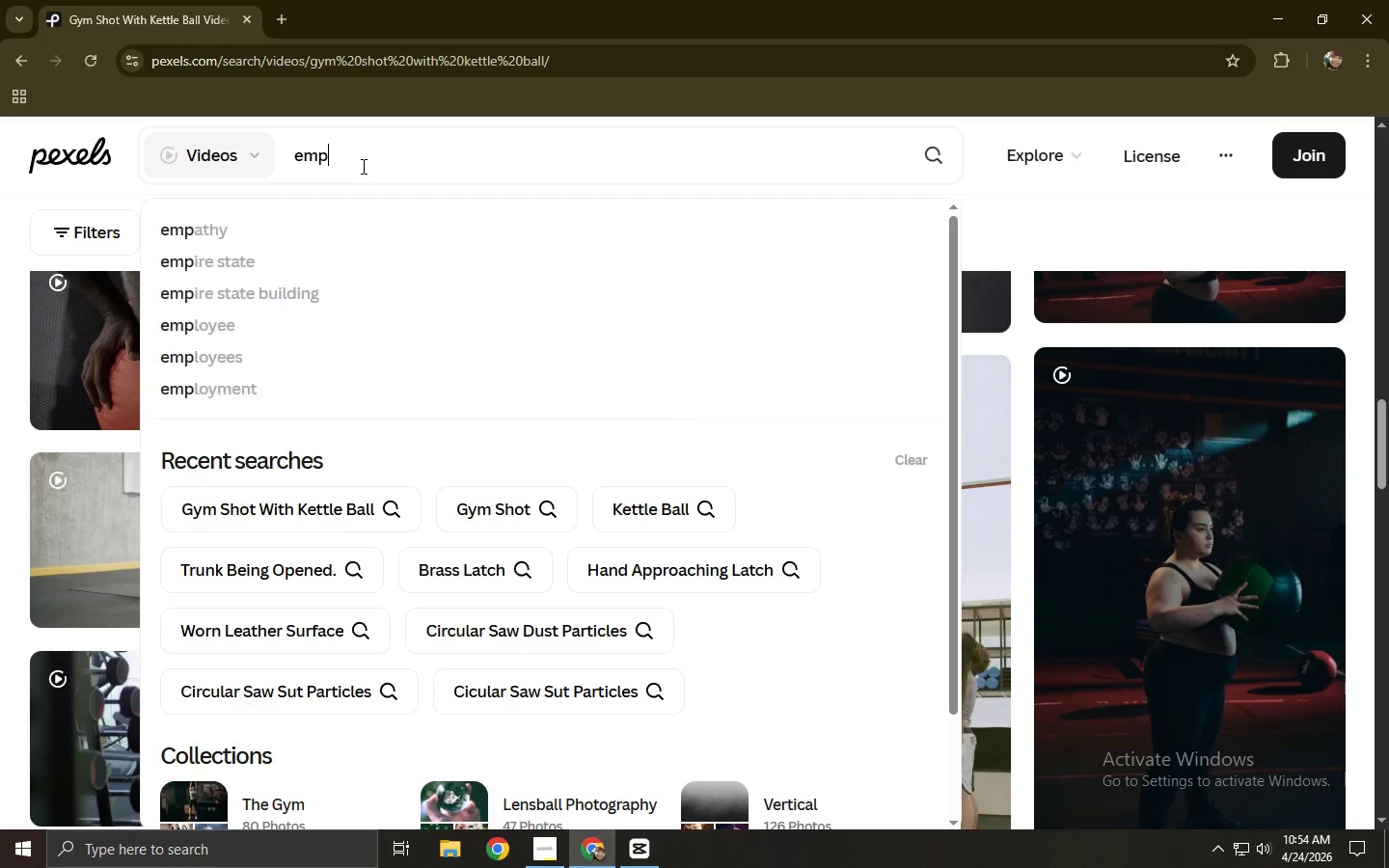 
type(empty gym)
 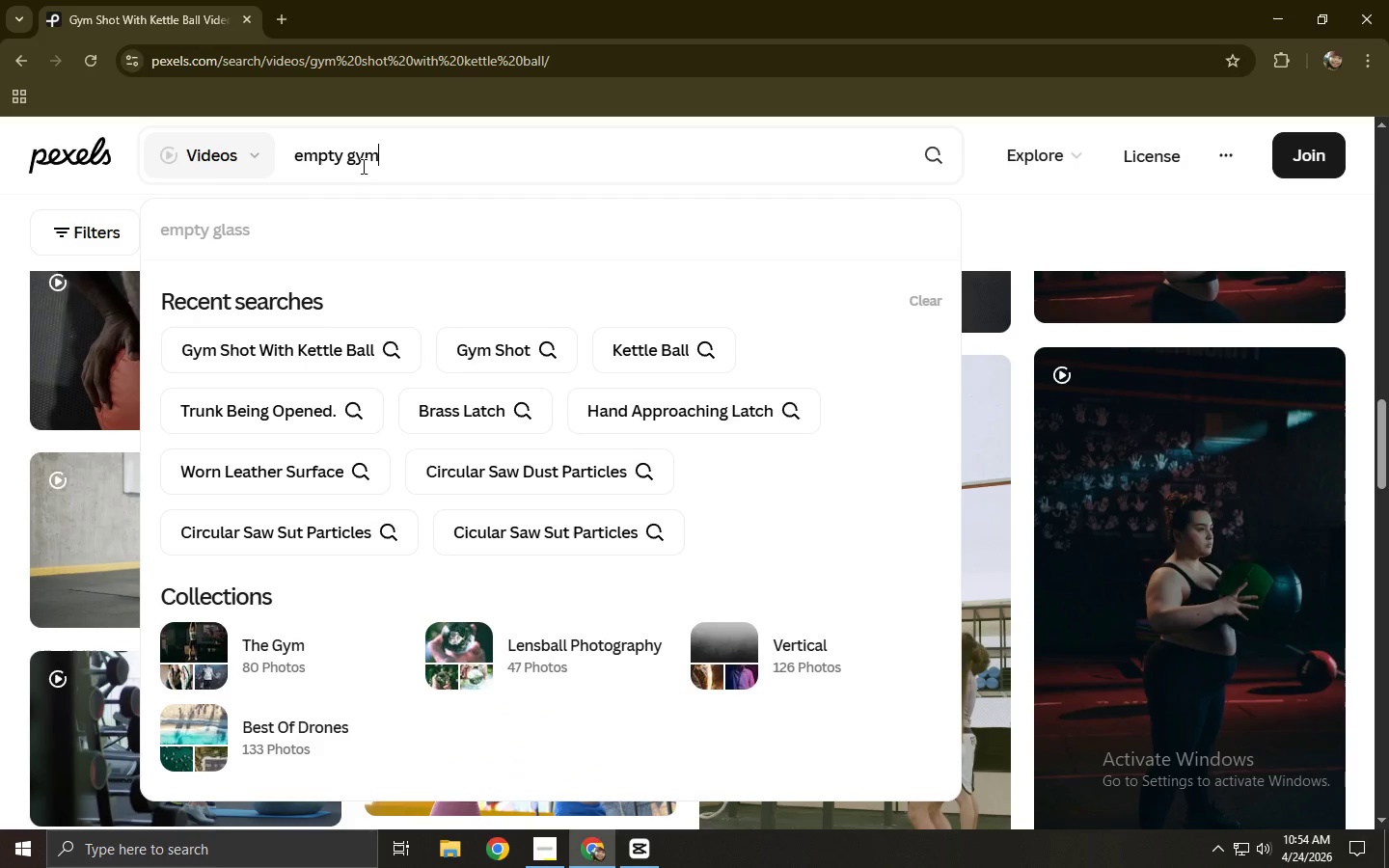 
key(Enter)
 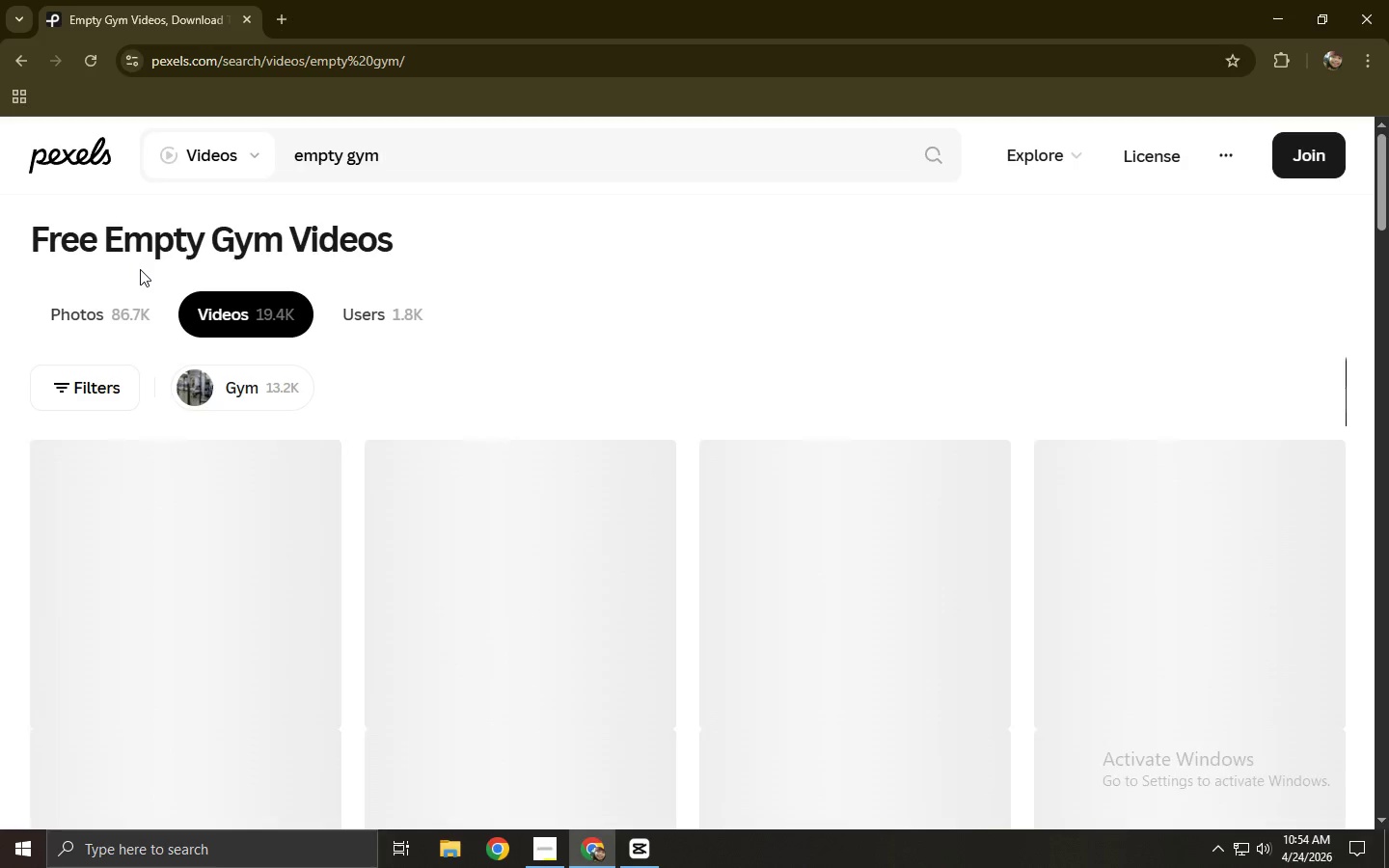 
scroll: coordinate [140, 269], scroll_direction: down, amount: 7.0
 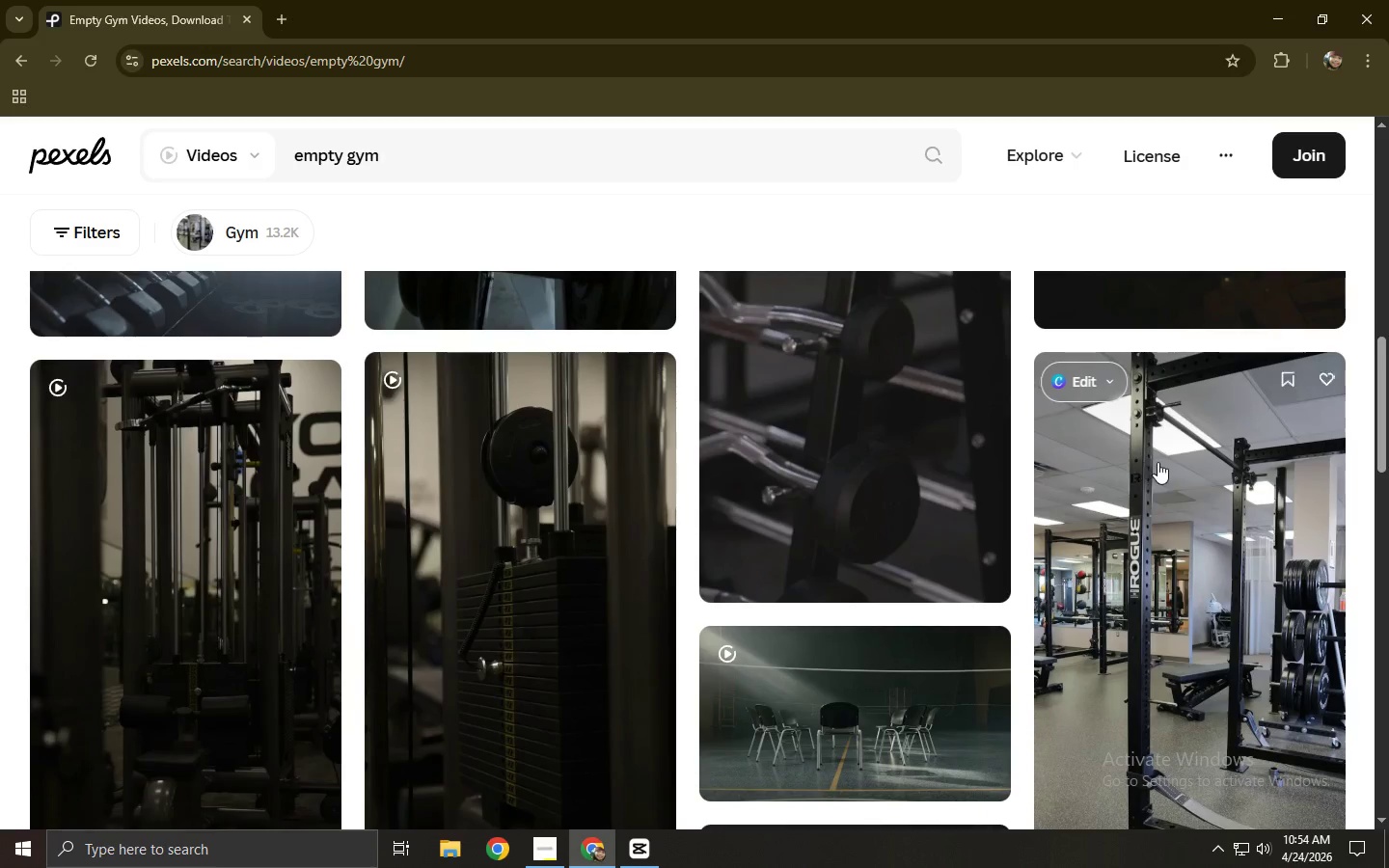 
left_click([1157, 475])
 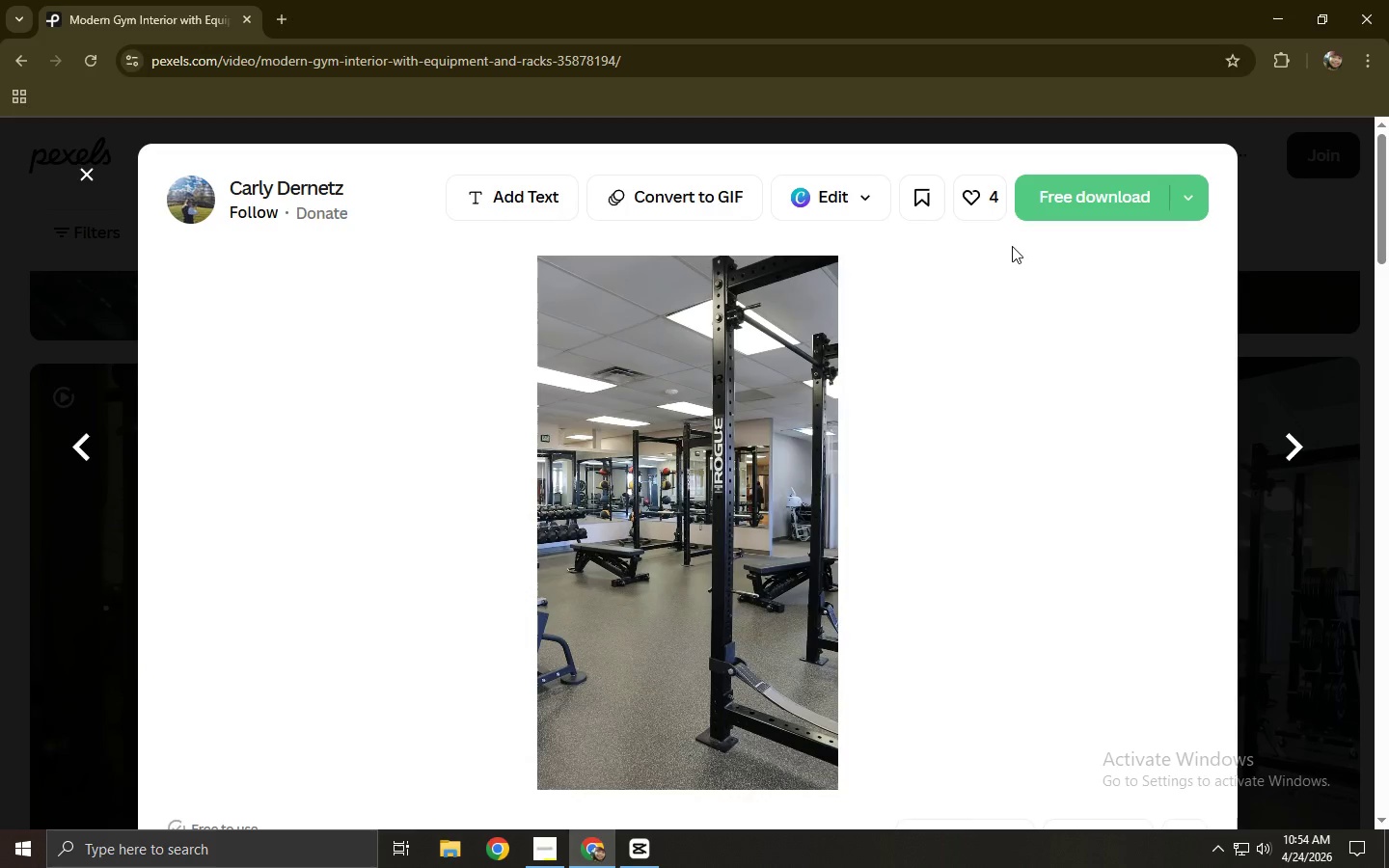 
wait(12.47)
 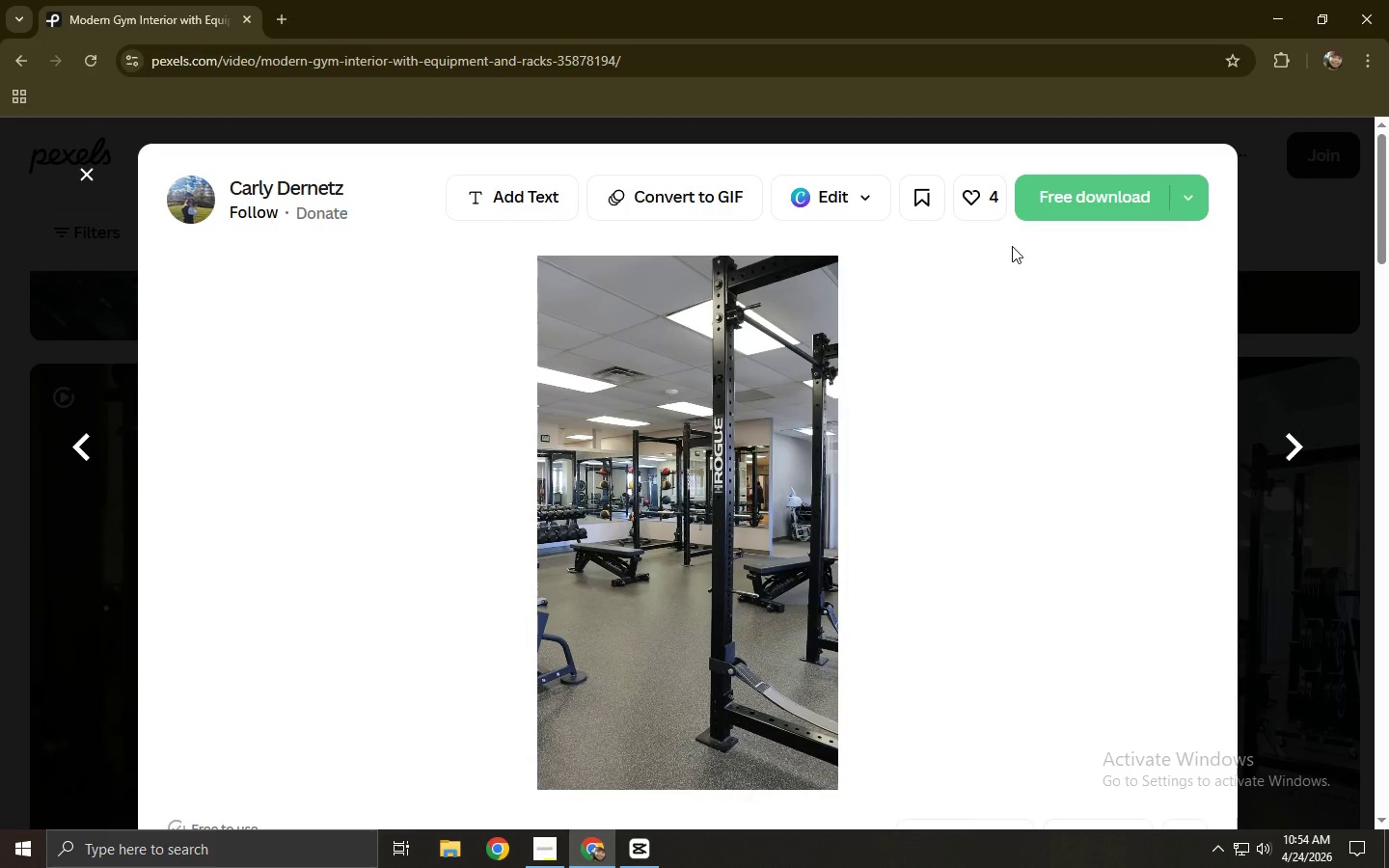 
left_click([1098, 198])
 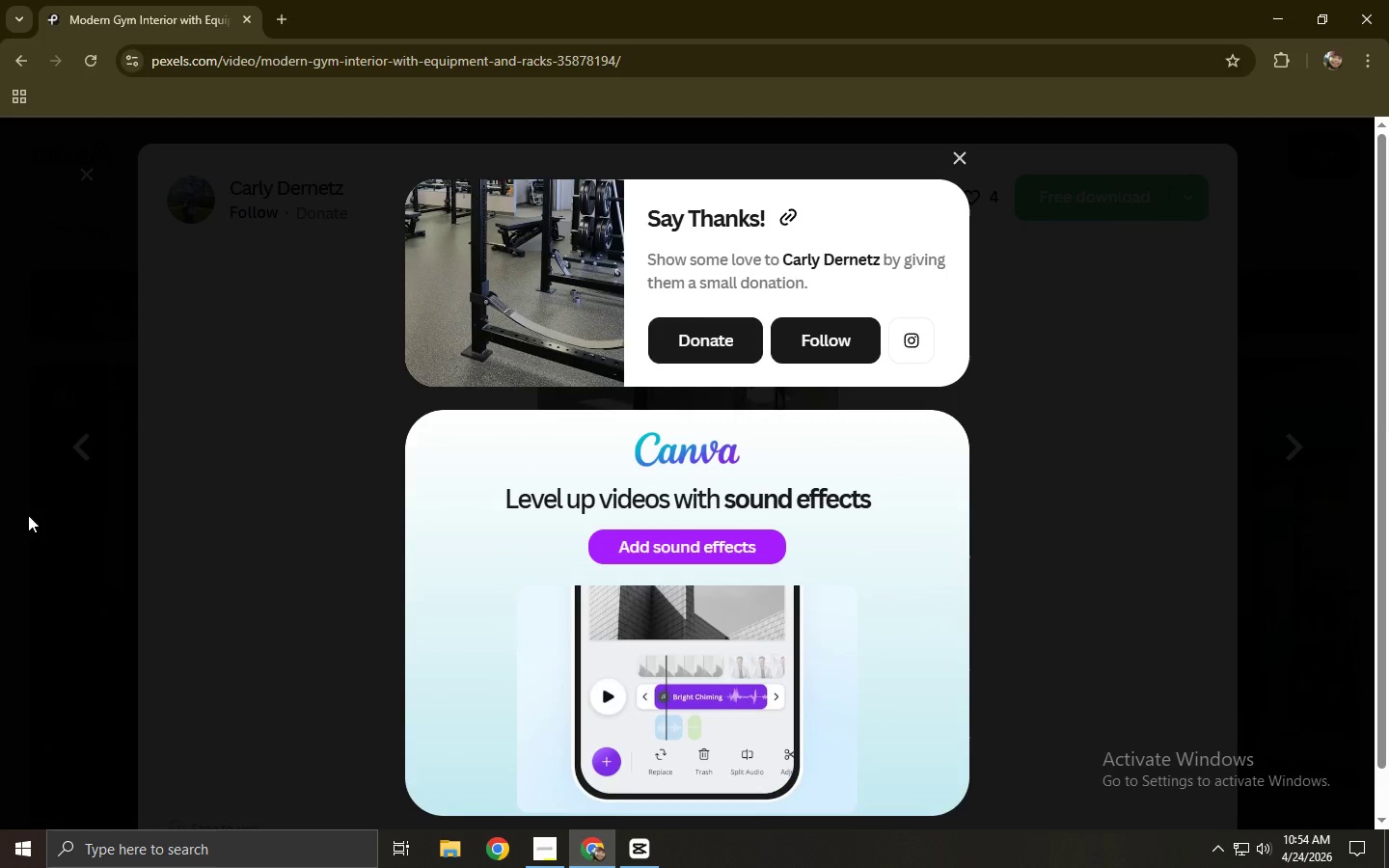 
double_click([28, 515])
 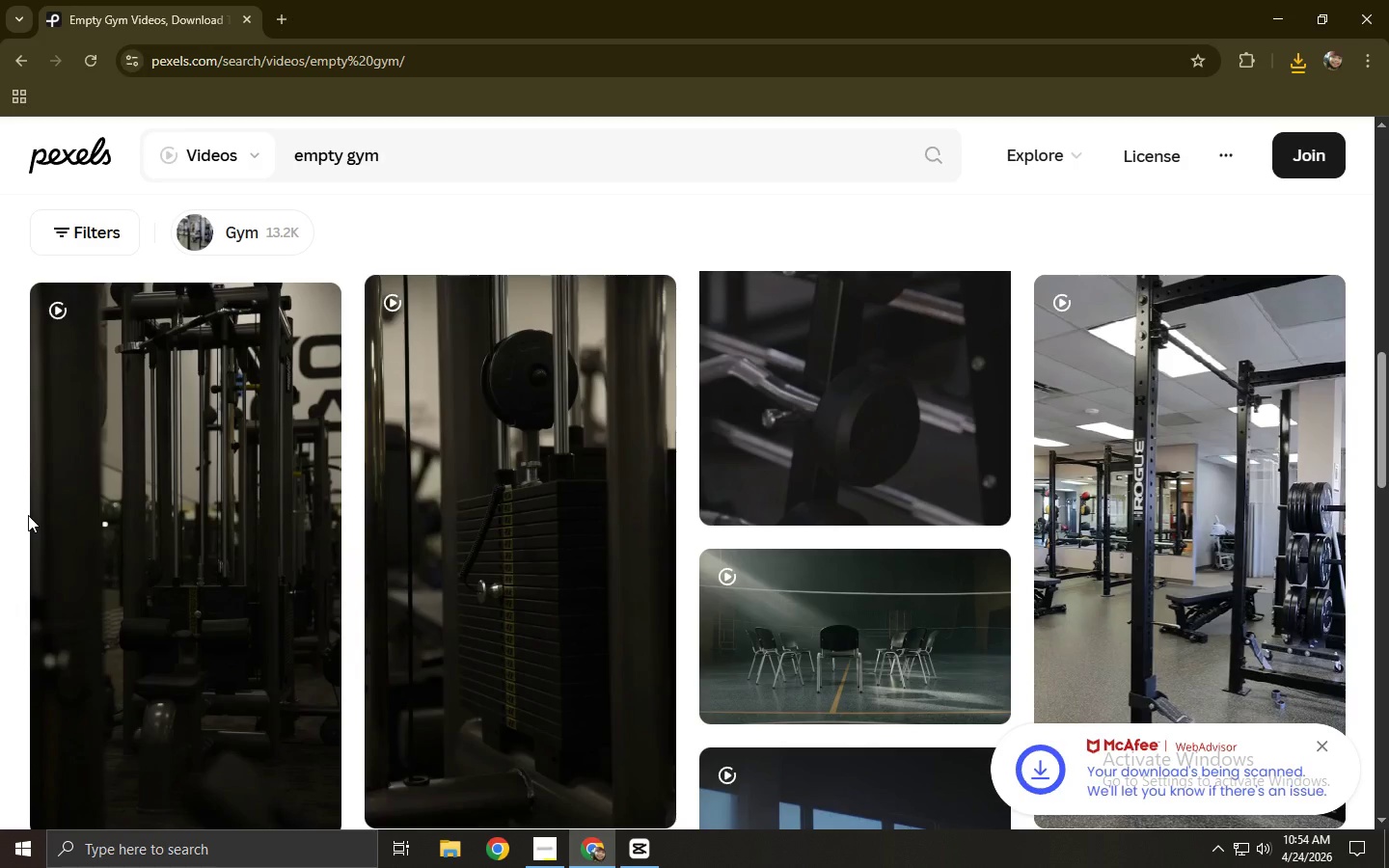 
scroll: coordinate [410, 393], scroll_direction: down, amount: 12.0
 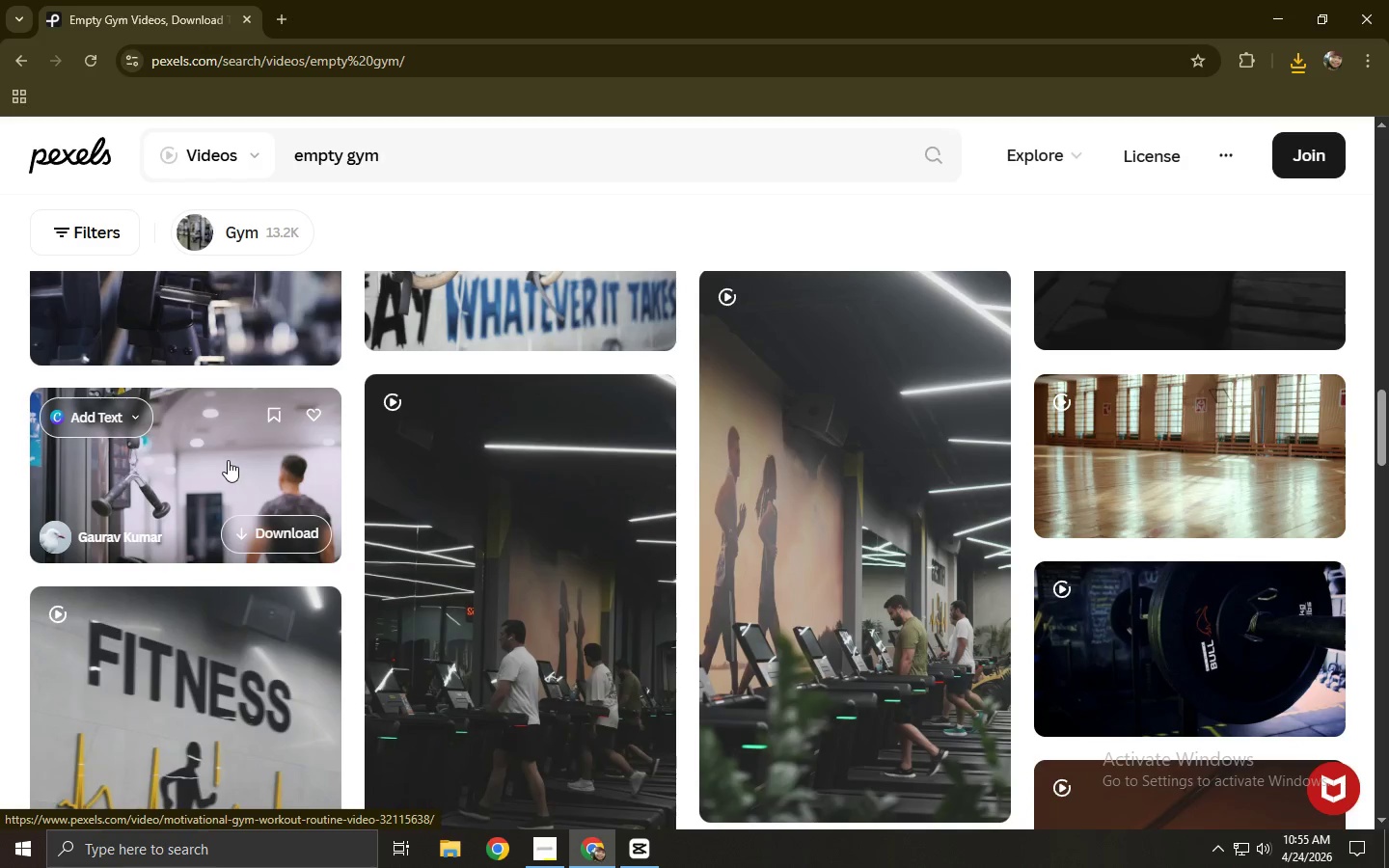 
scroll: coordinate [228, 460], scroll_direction: up, amount: 1.0
 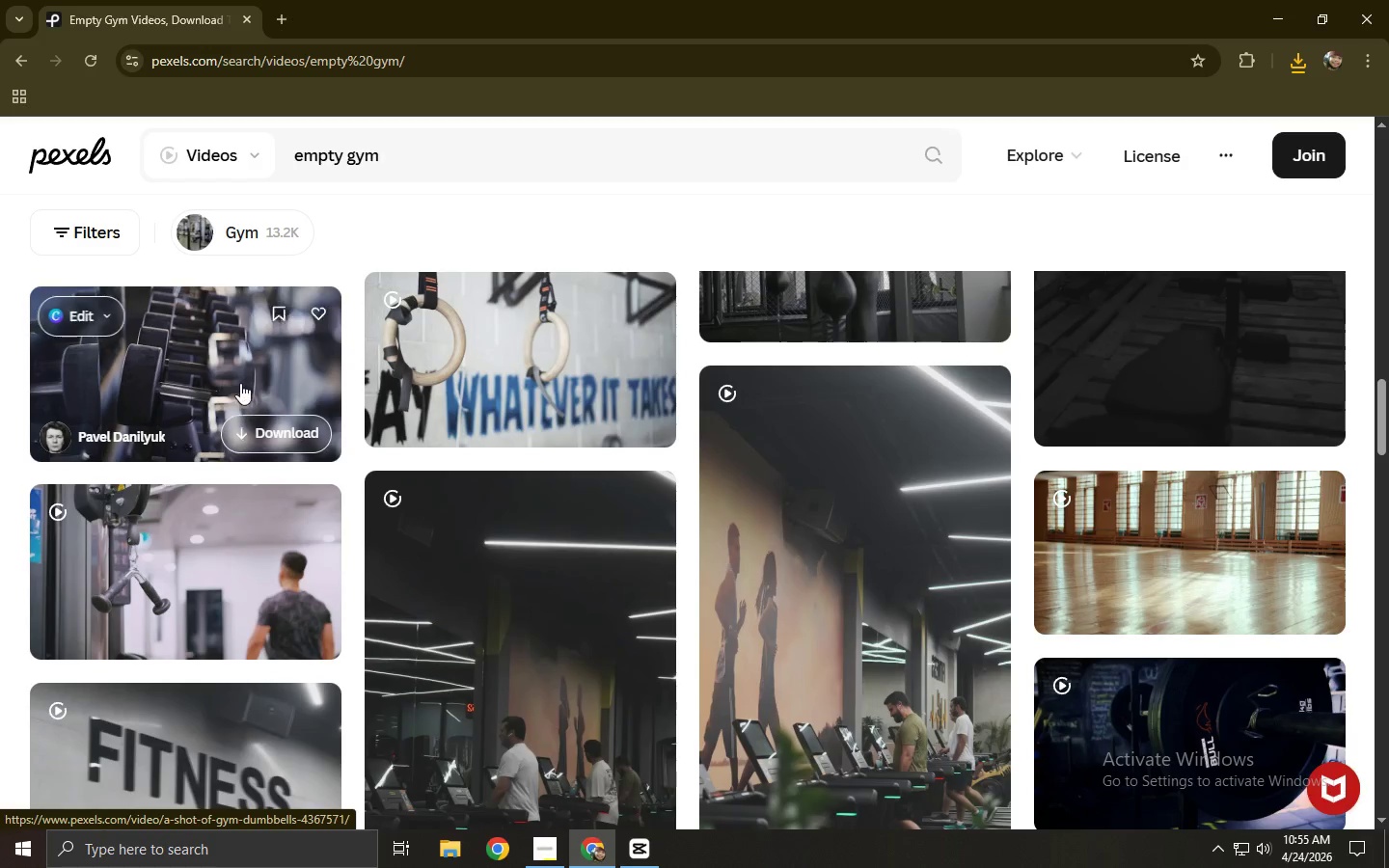 
left_click([240, 380])
 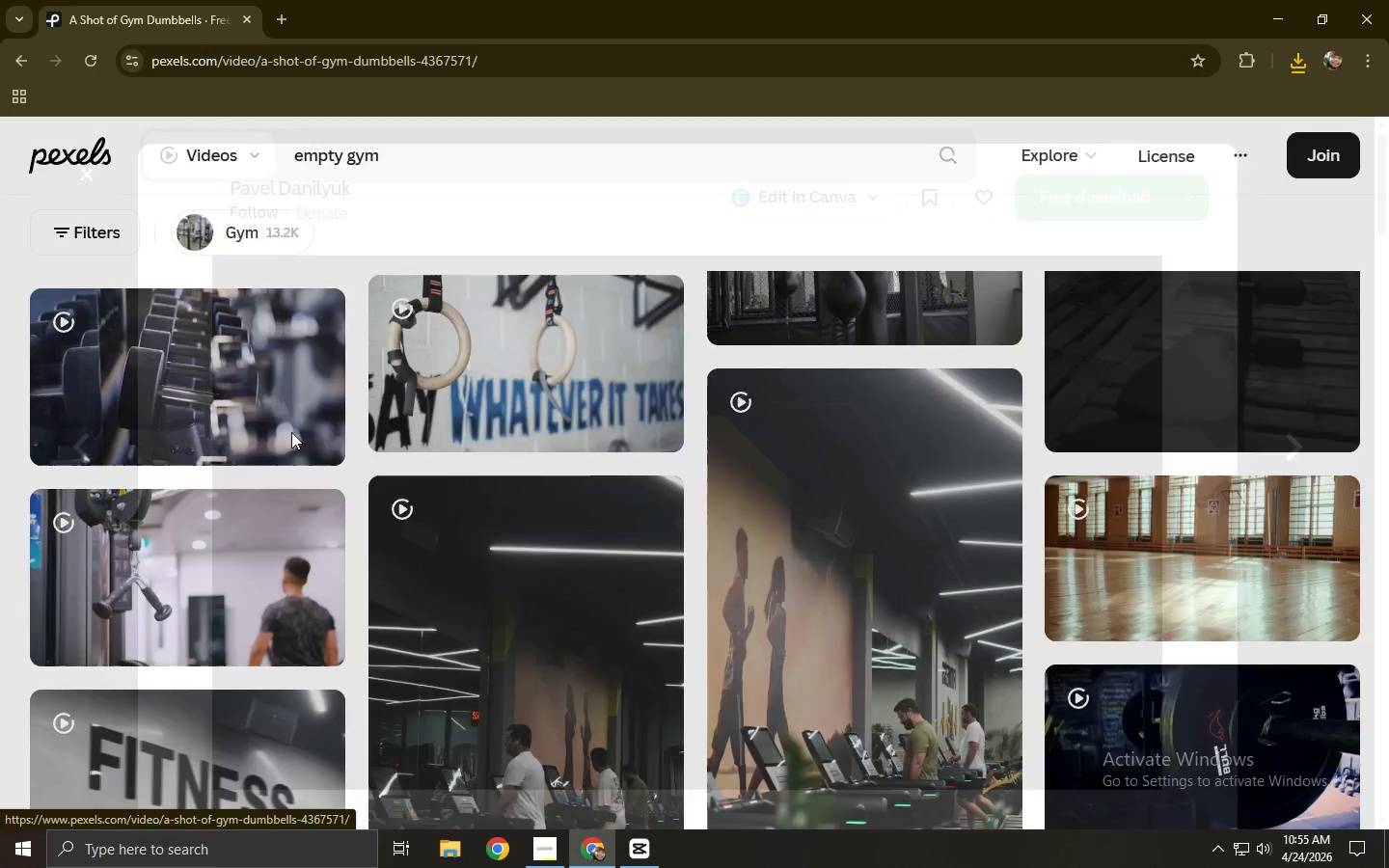 
scroll: coordinate [324, 433], scroll_direction: down, amount: 9.0